 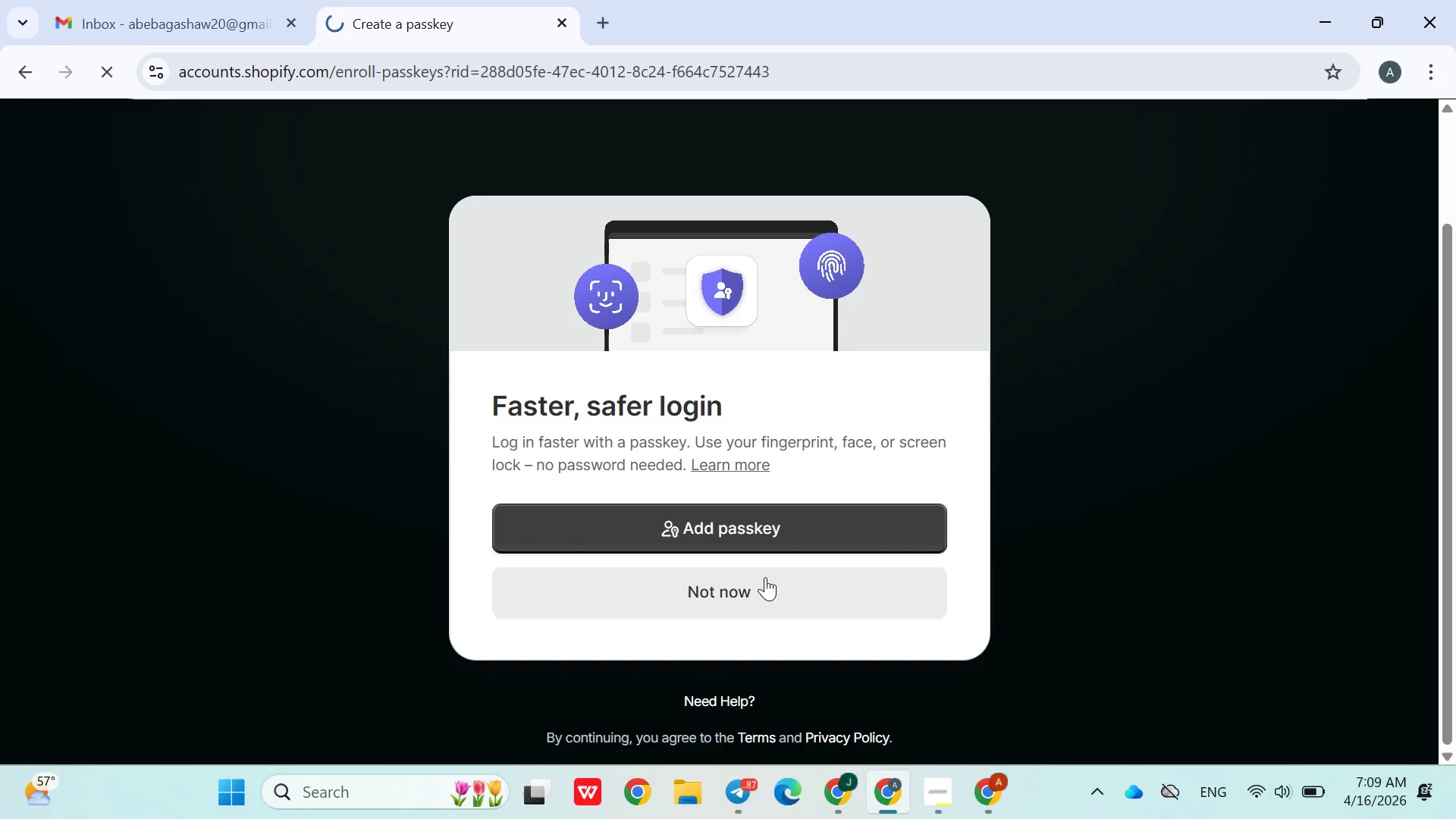 
double_click([765, 579])
 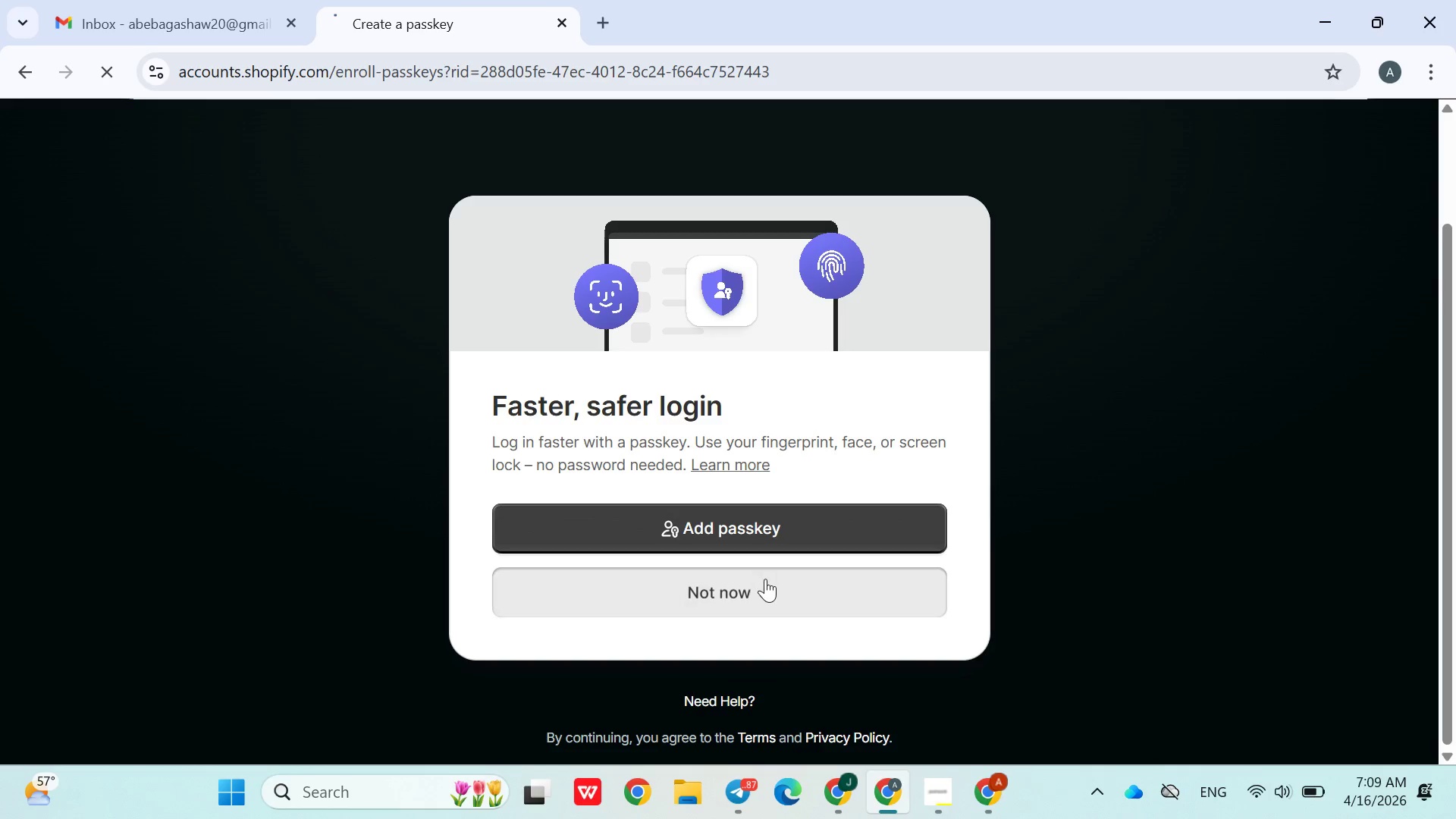 
triple_click([765, 579])
 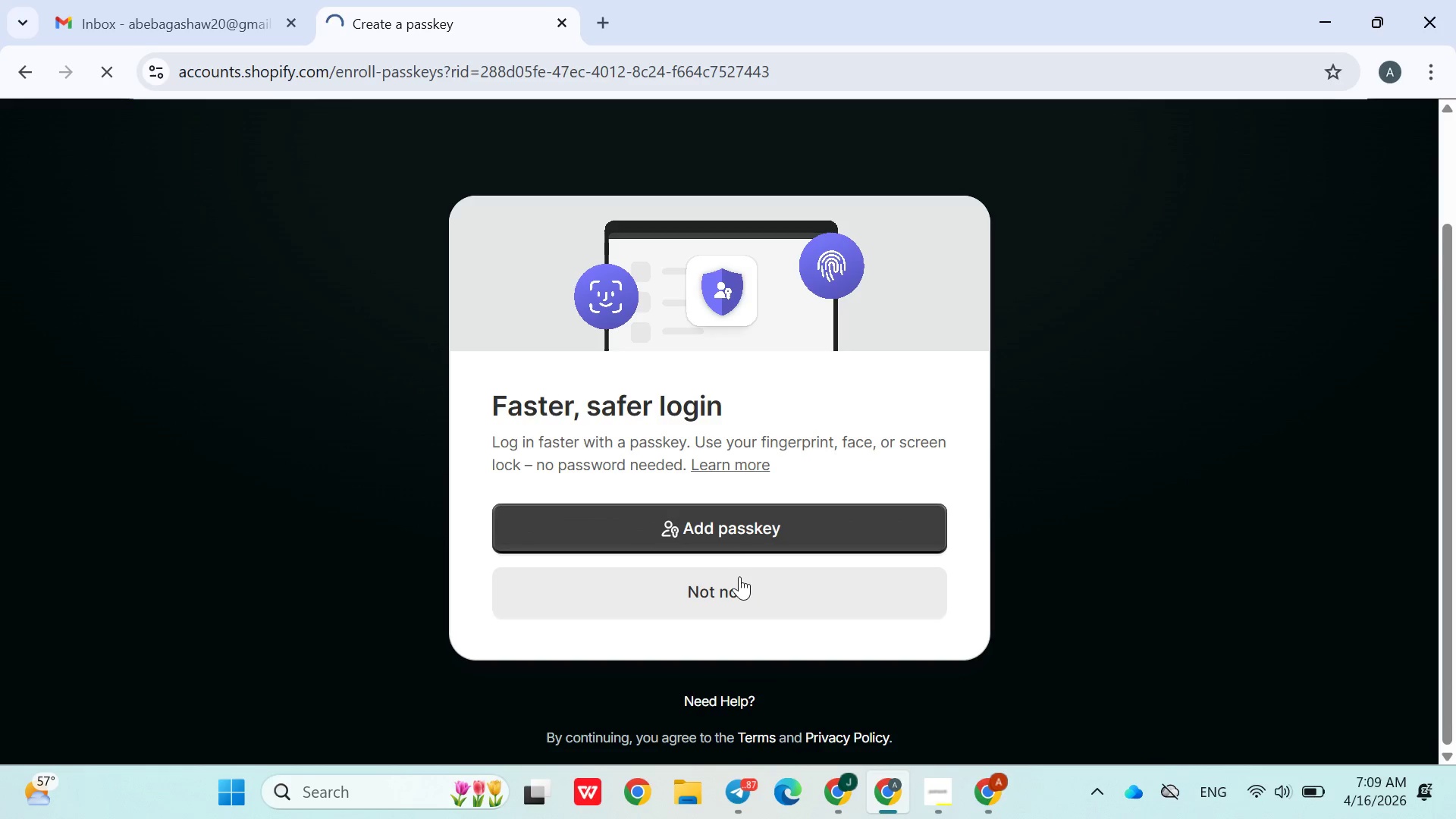 
scroll: coordinate [748, 520], scroll_direction: down, amount: 4.0
 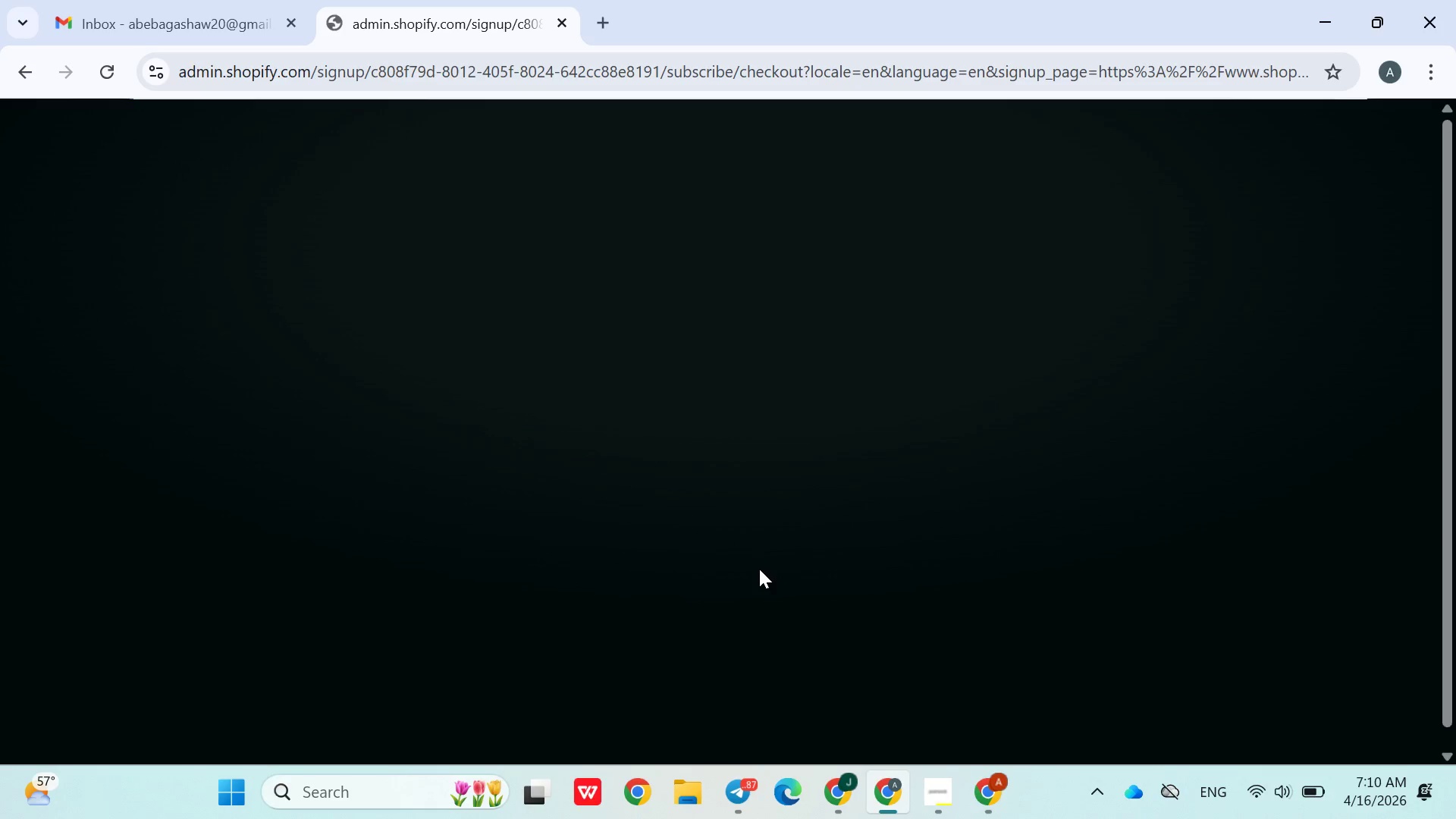 
wait(13.76)
 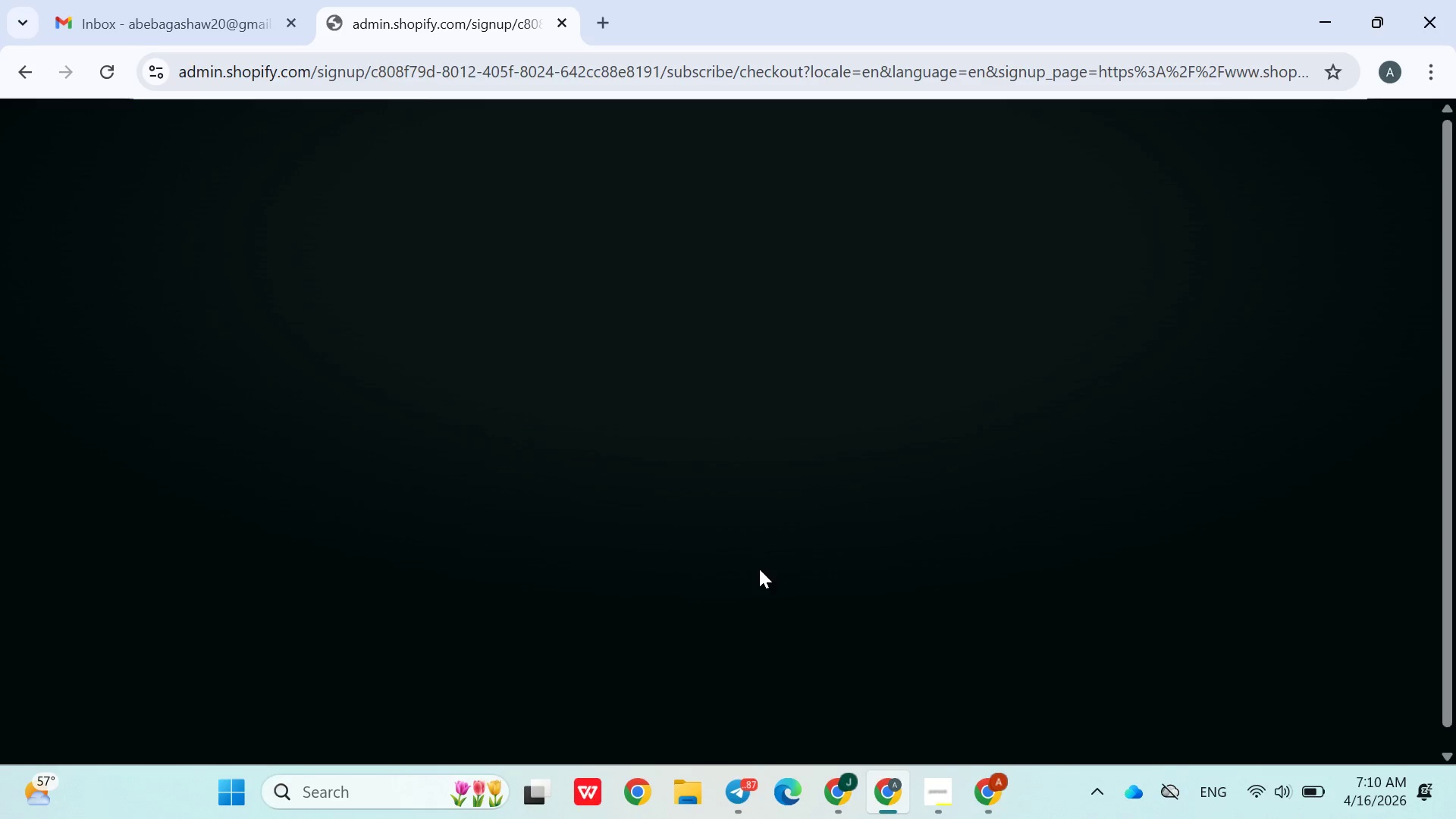 
left_click([640, 588])
 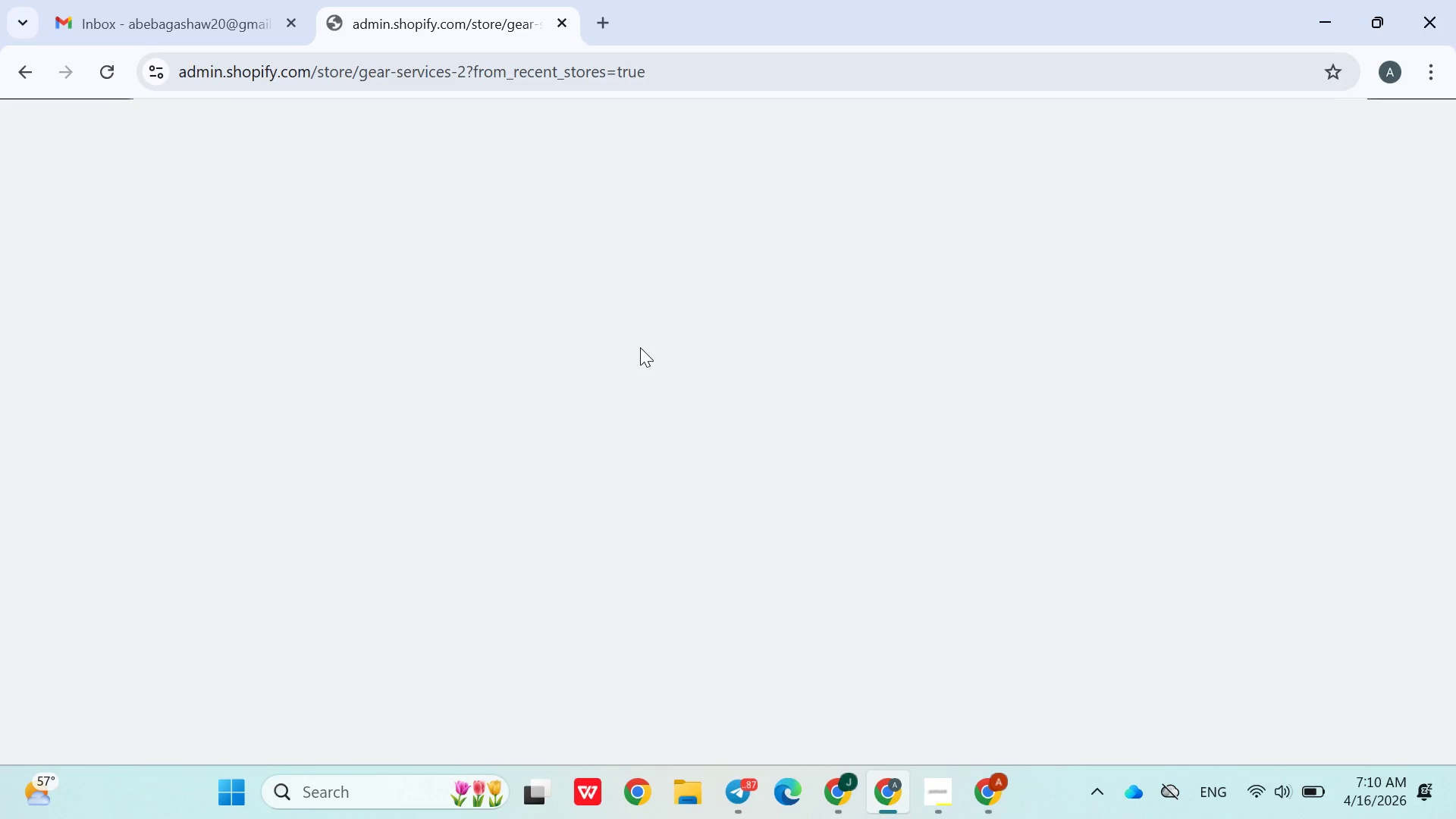 
wait(19.36)
 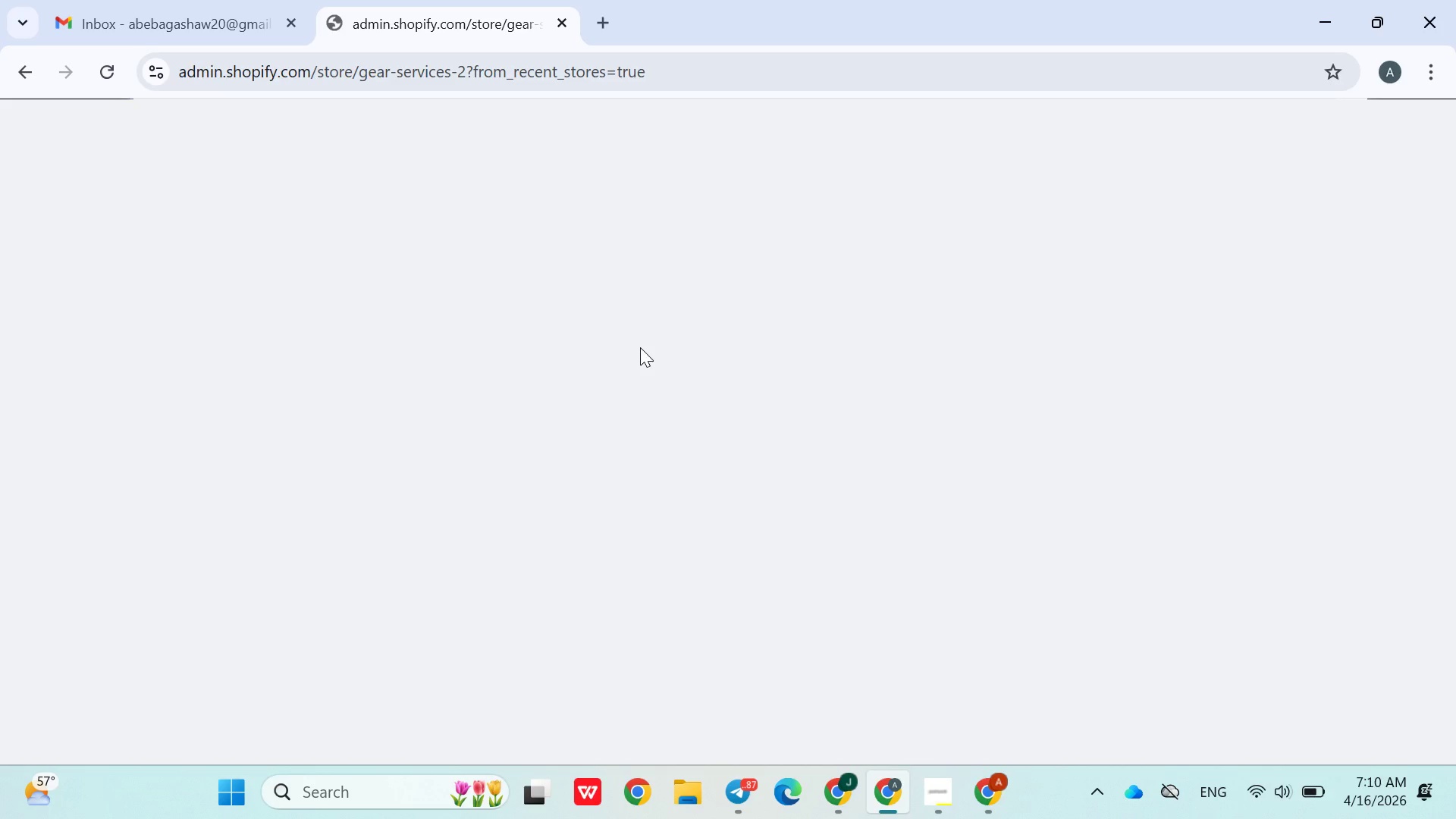 
left_click([955, 800])